 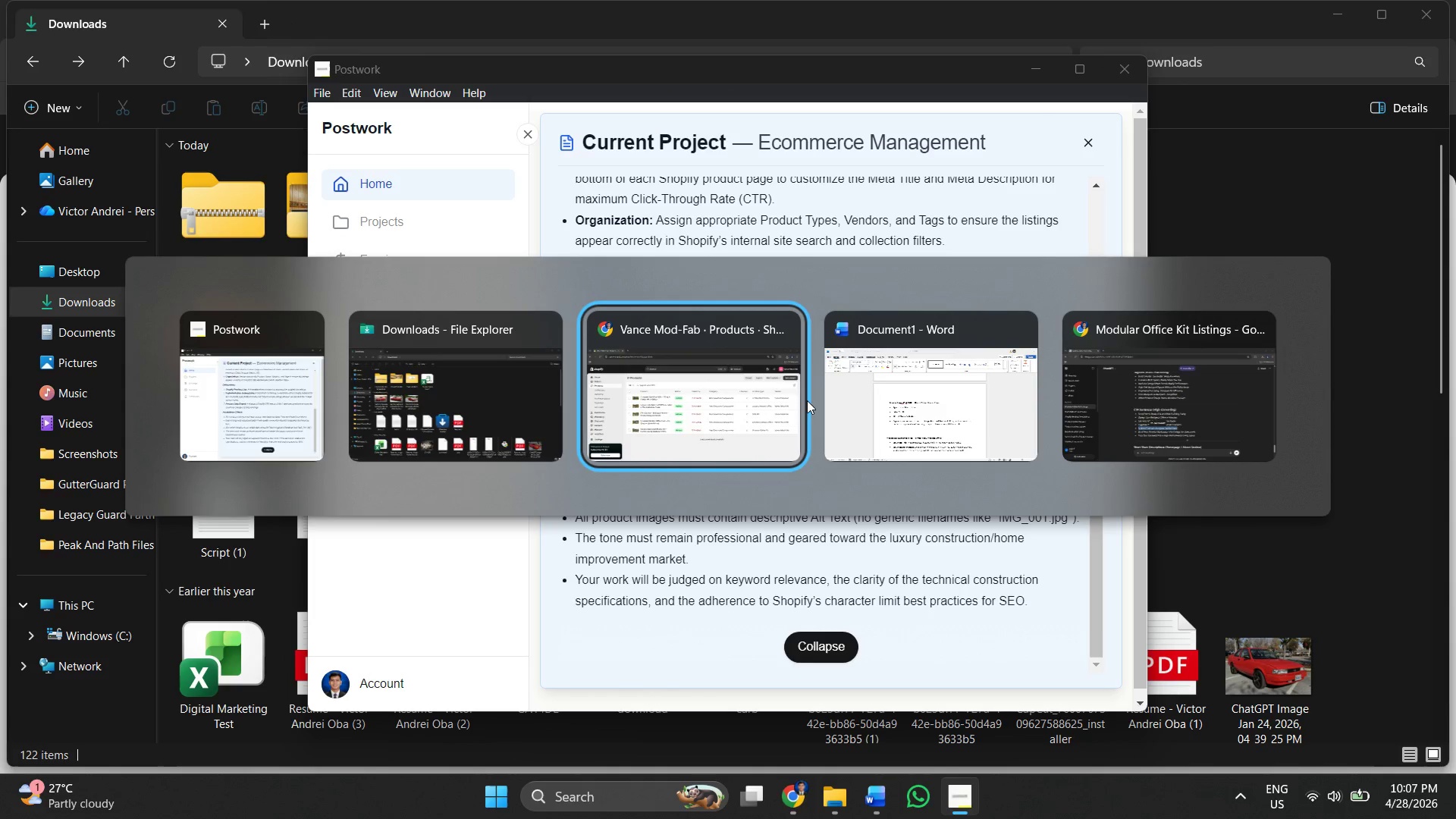 
scroll: coordinate [72, 585], scroll_direction: down, amount: 6.0
 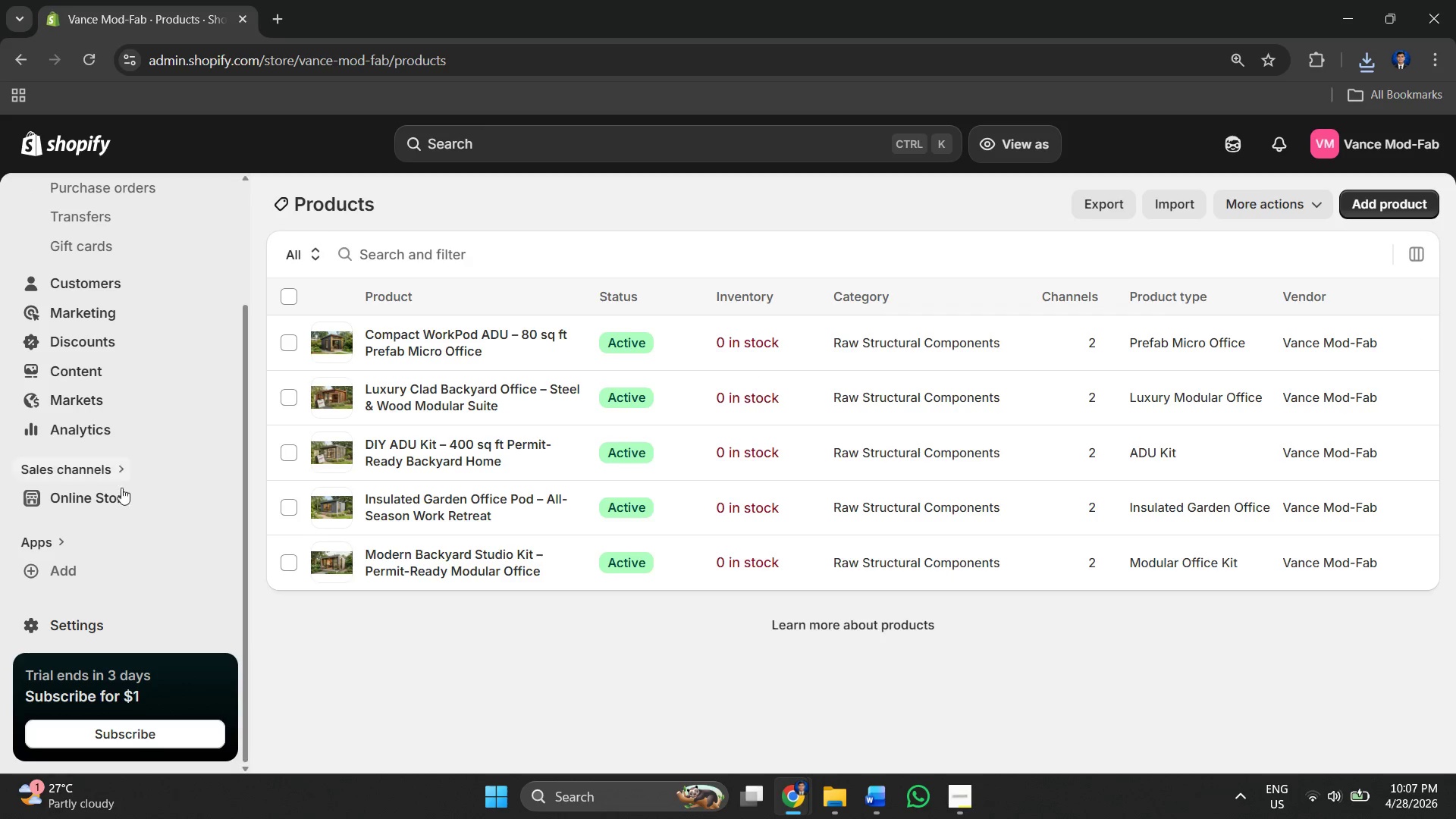 
left_click([122, 501])
 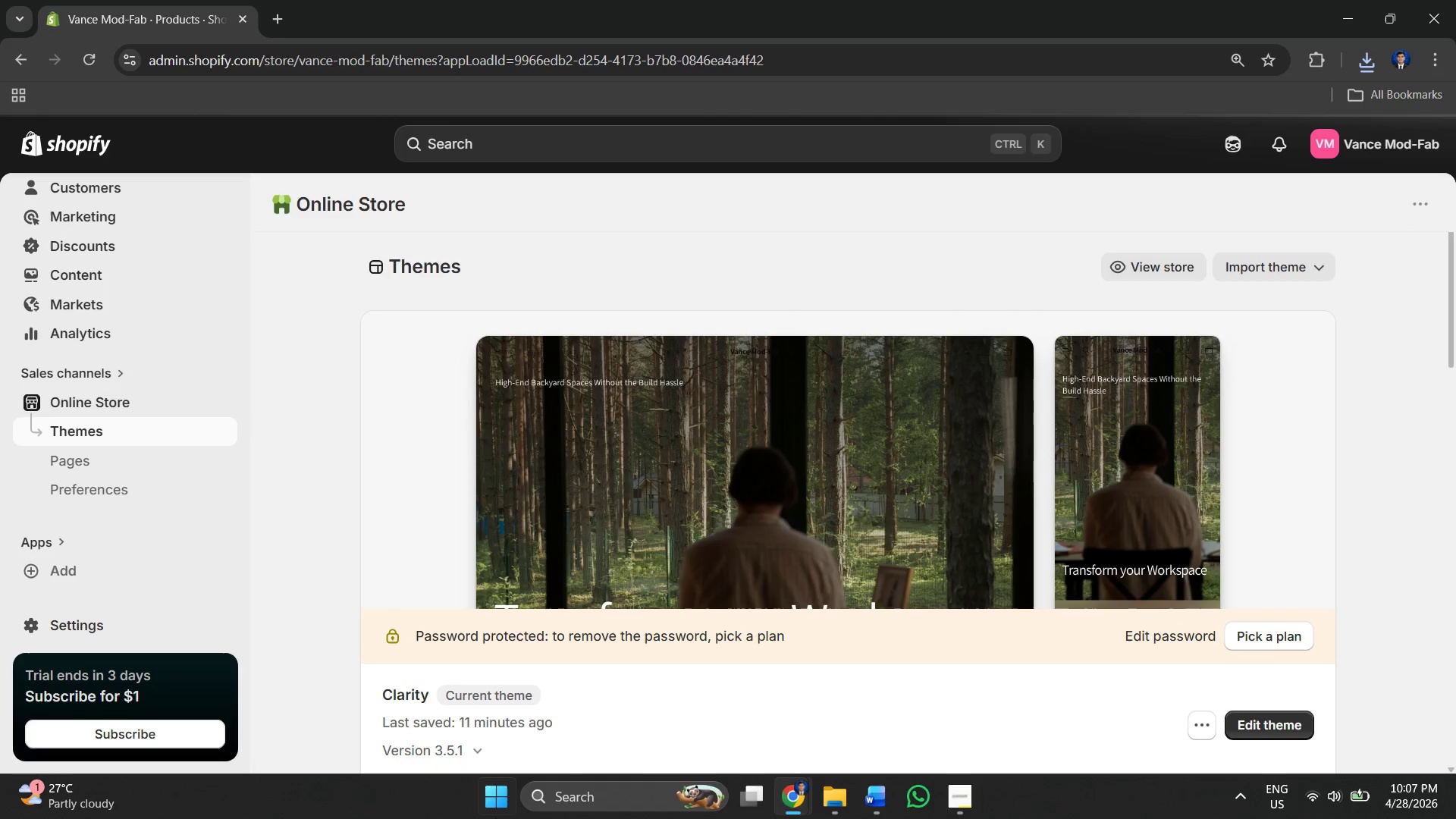 
wait(5.14)
 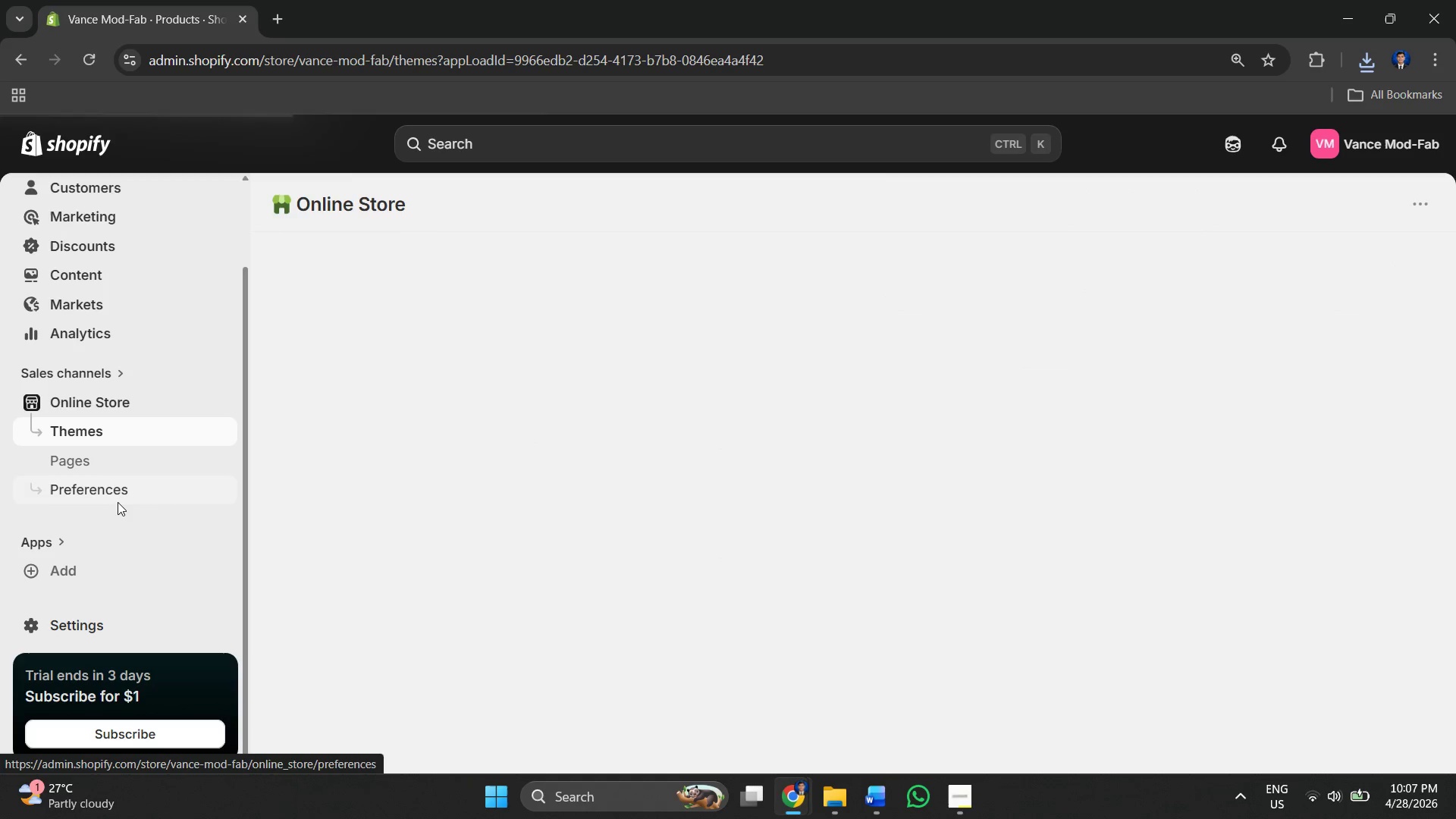 
left_click([950, 805])